 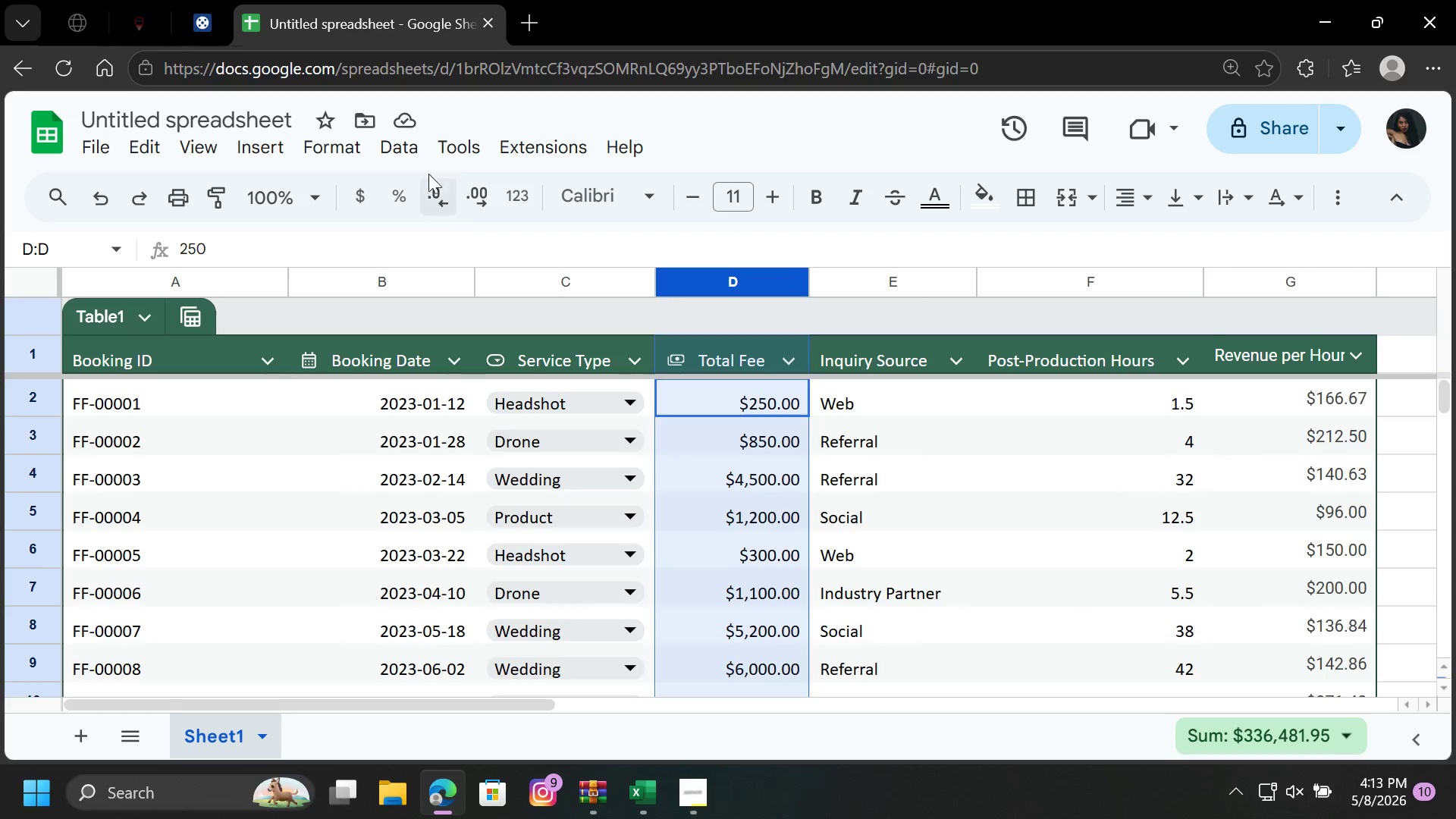 
left_click([385, 139])
 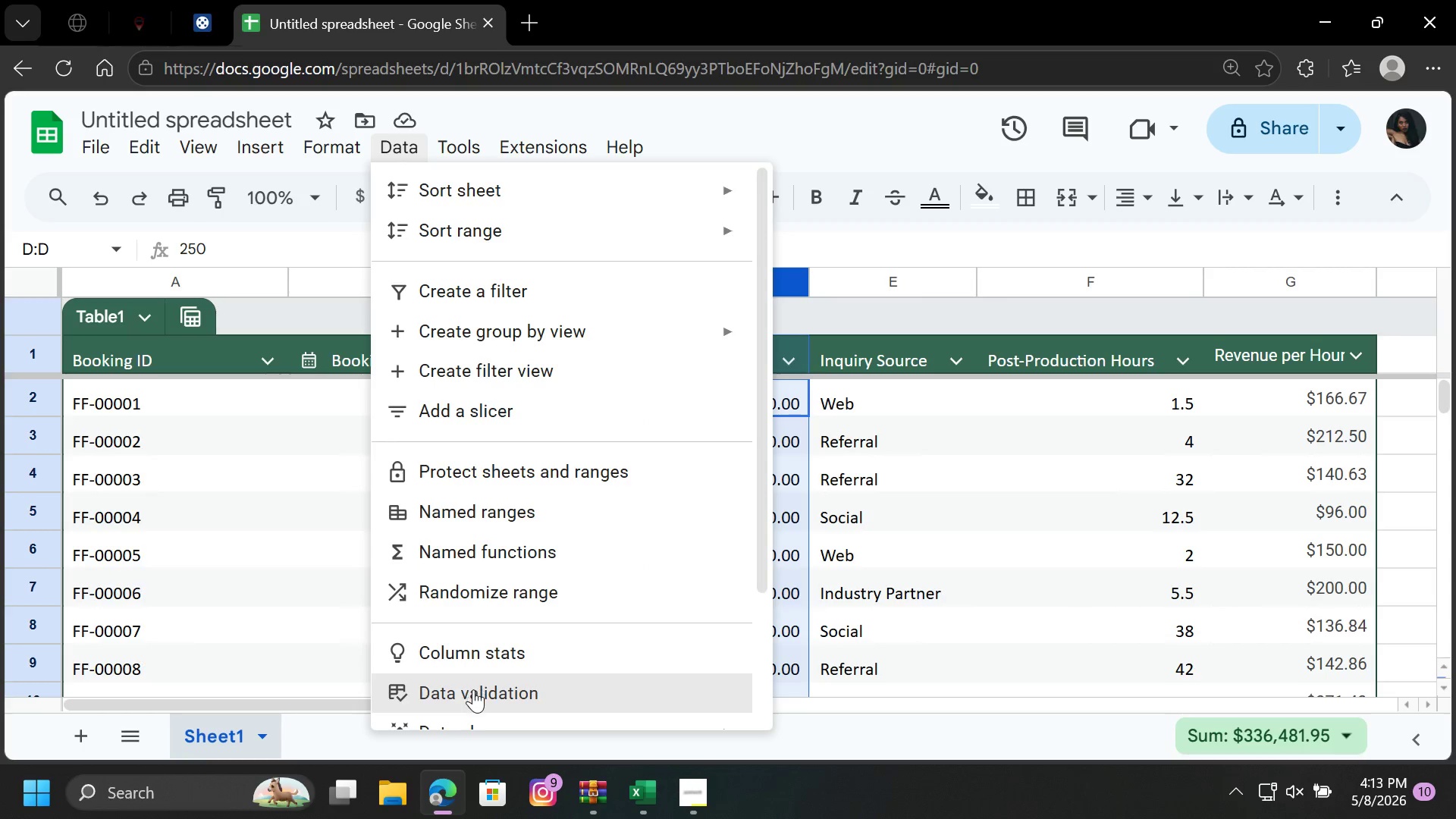 
left_click([473, 691])
 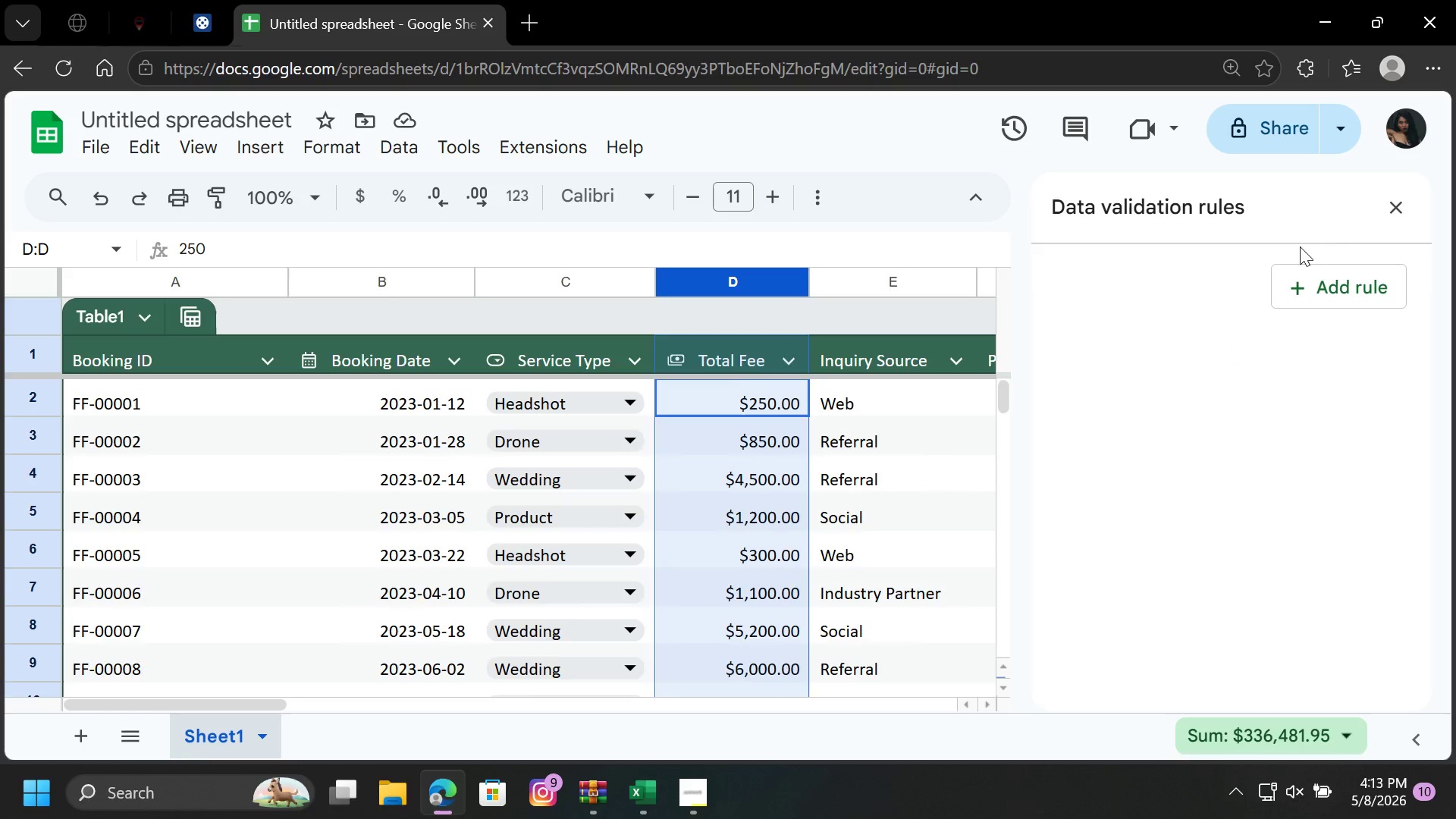 
wait(5.45)
 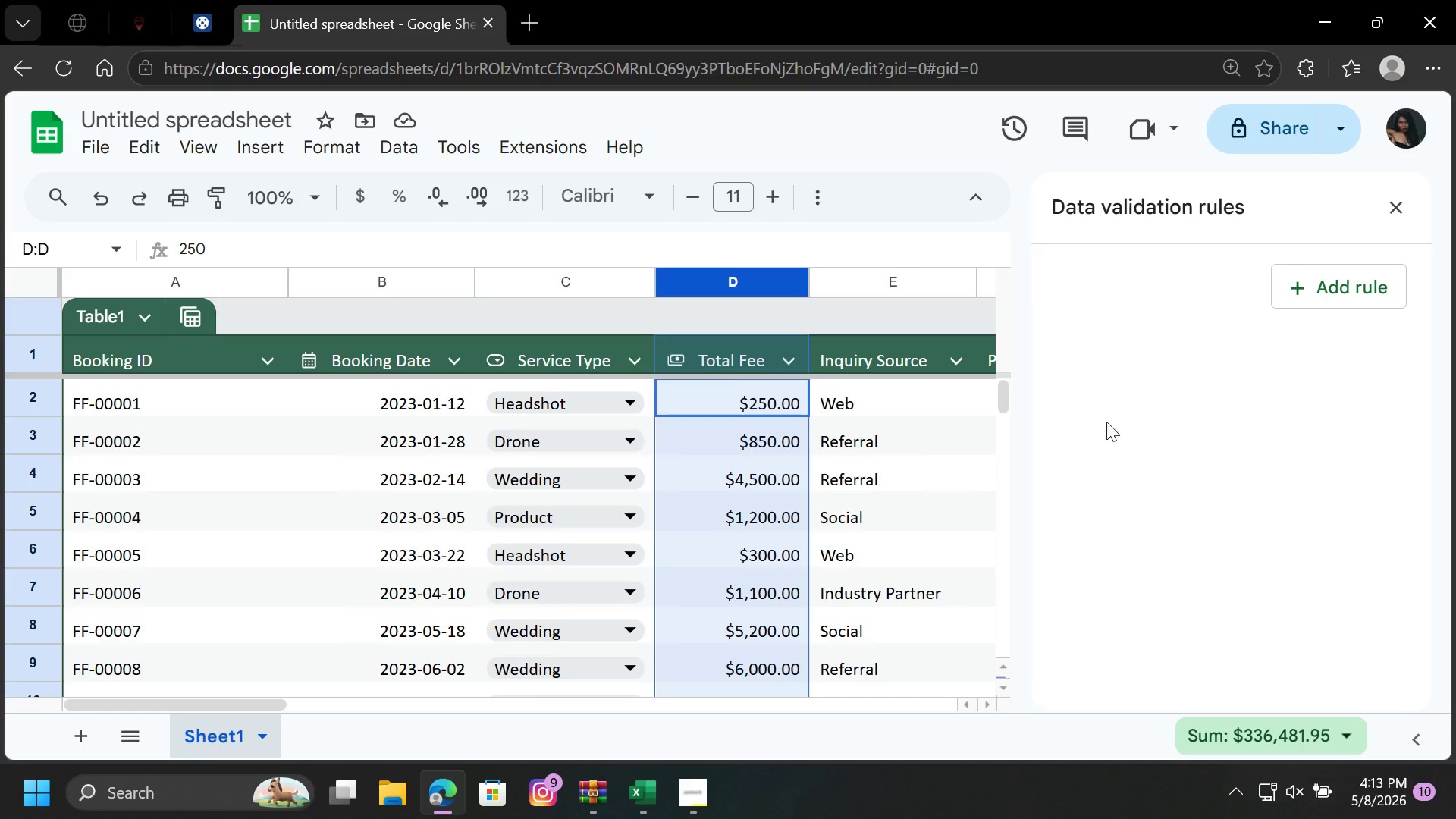 
left_click([1407, 208])
 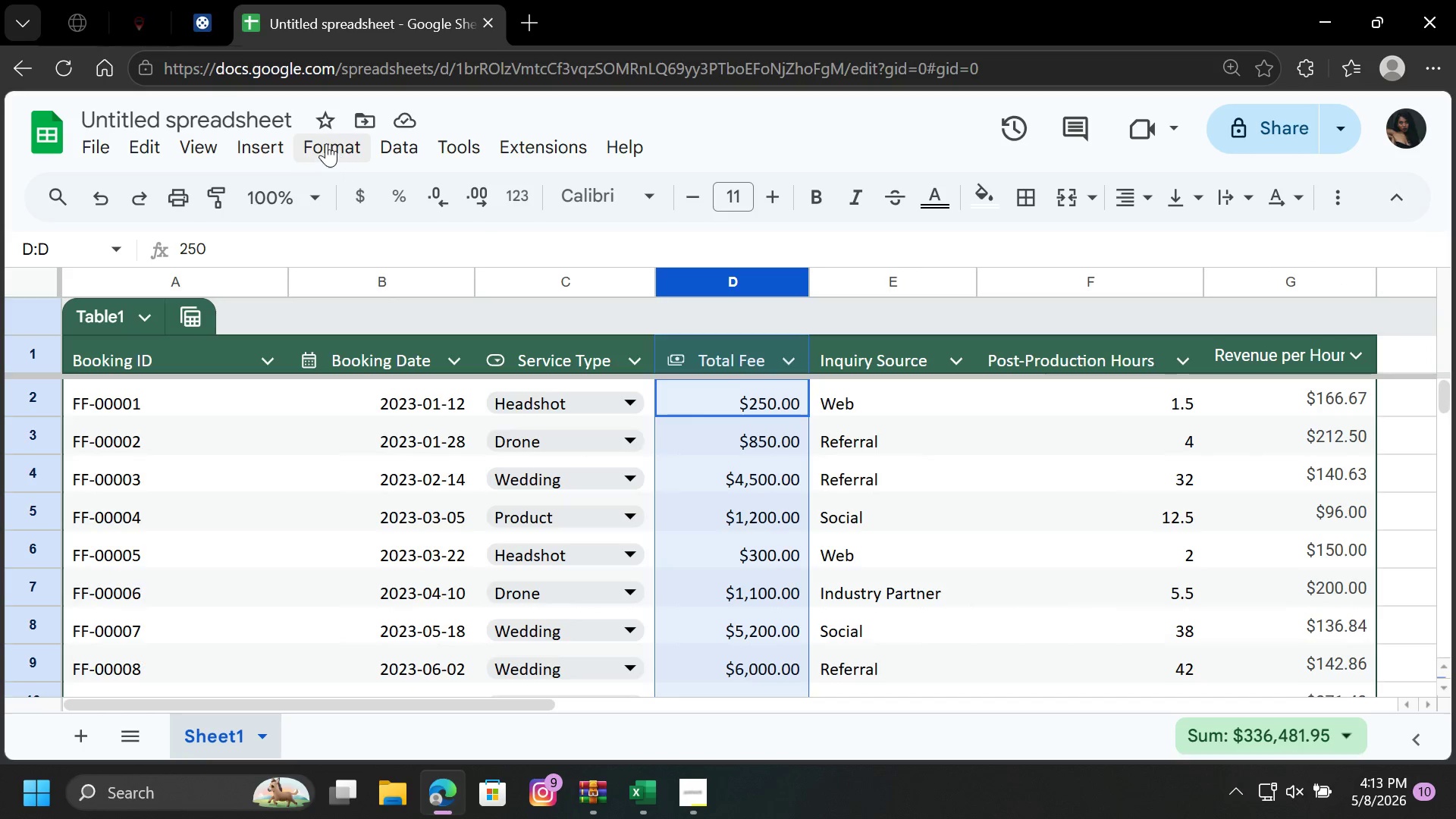 
left_click([325, 143])
 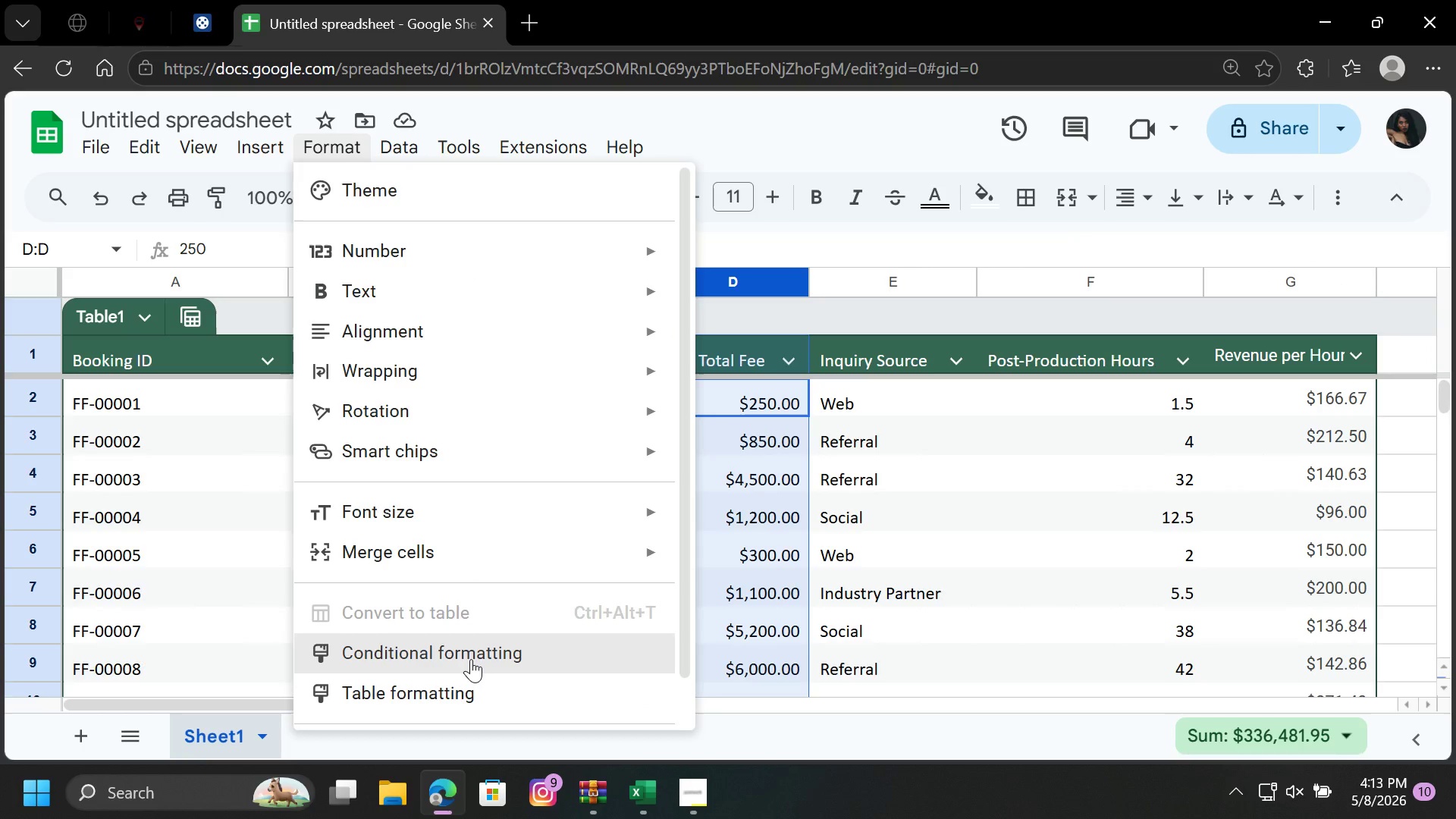 
left_click([471, 659])
 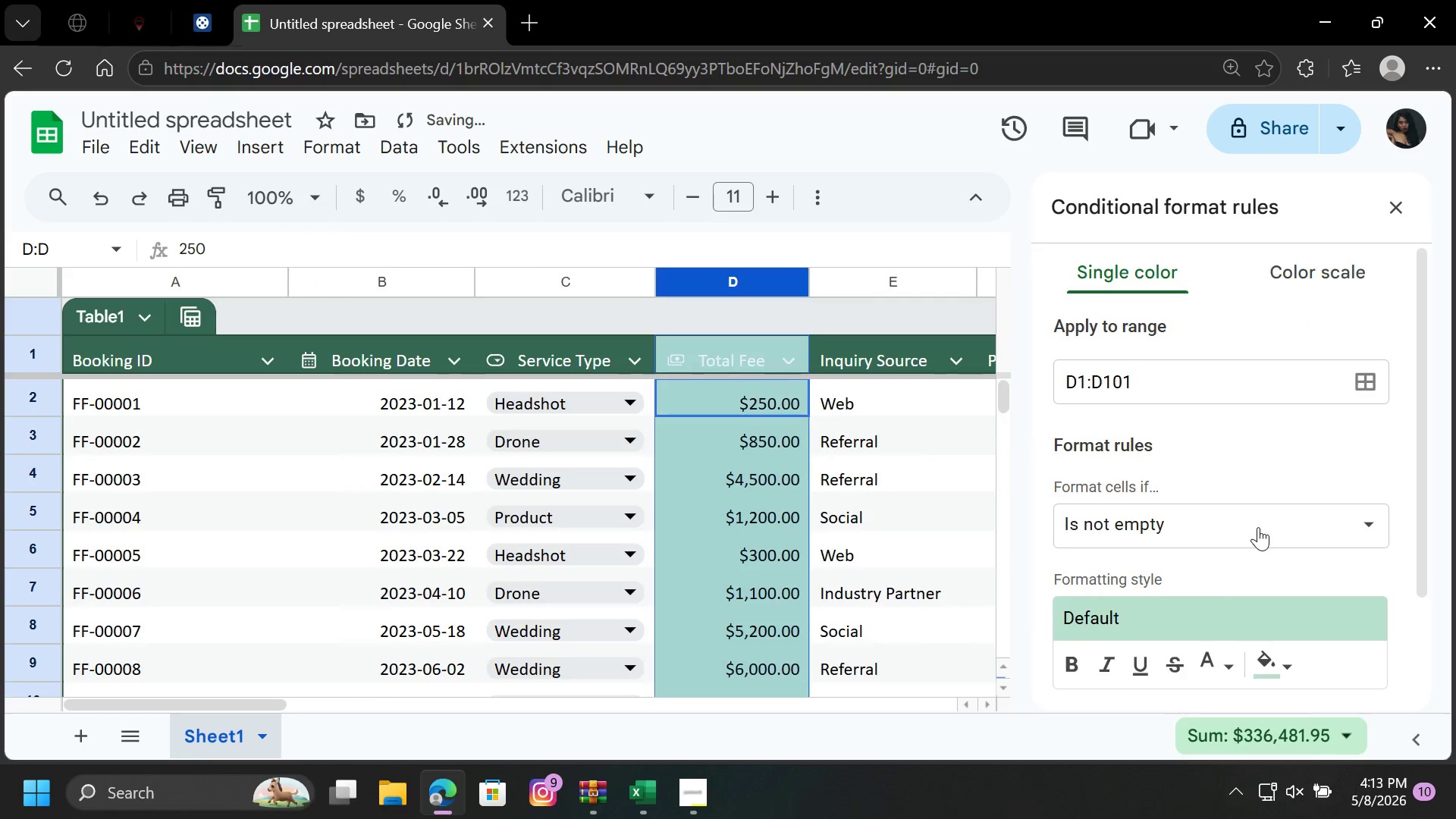 
left_click([1258, 527])
 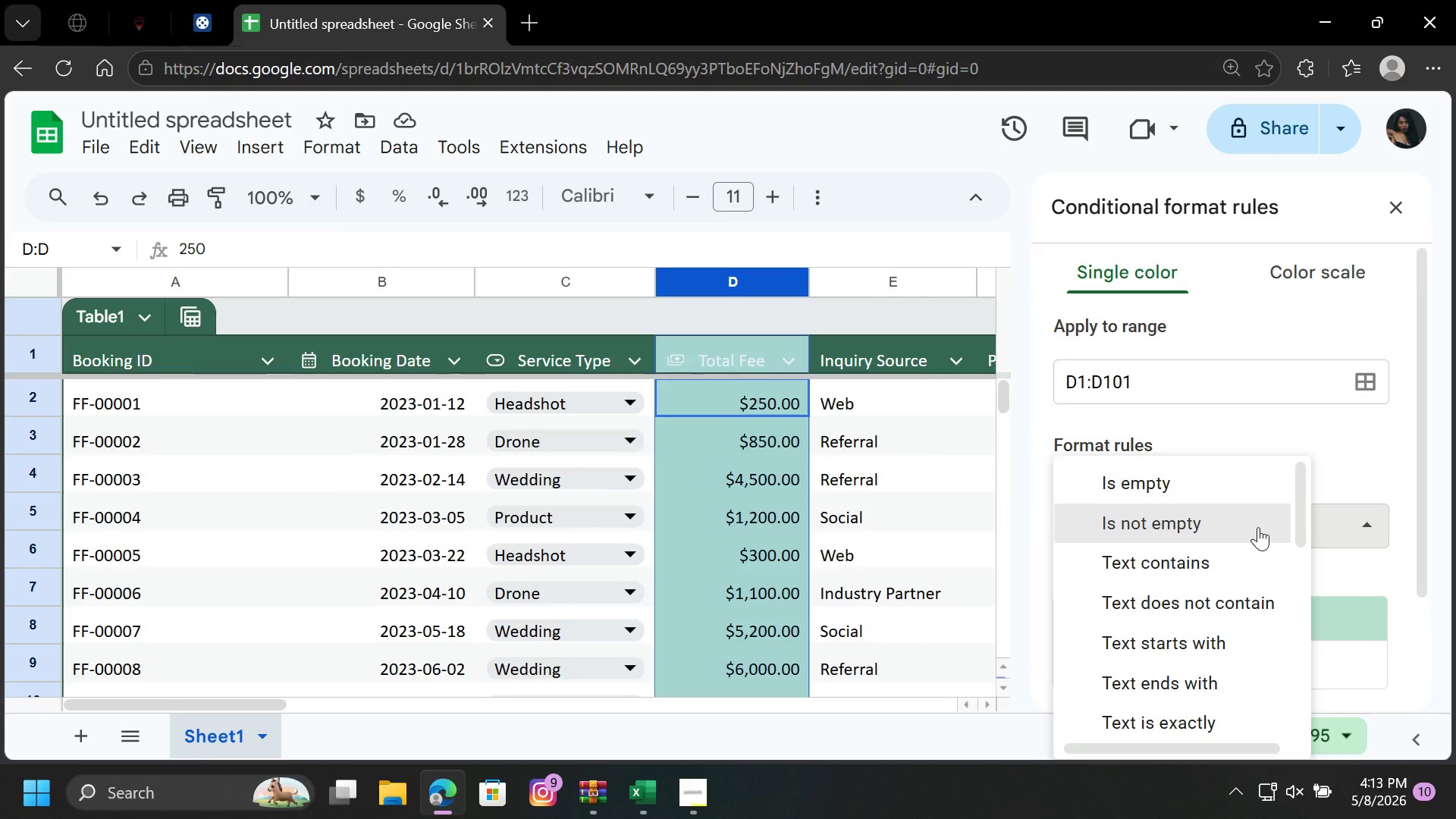 
wait(8.45)
 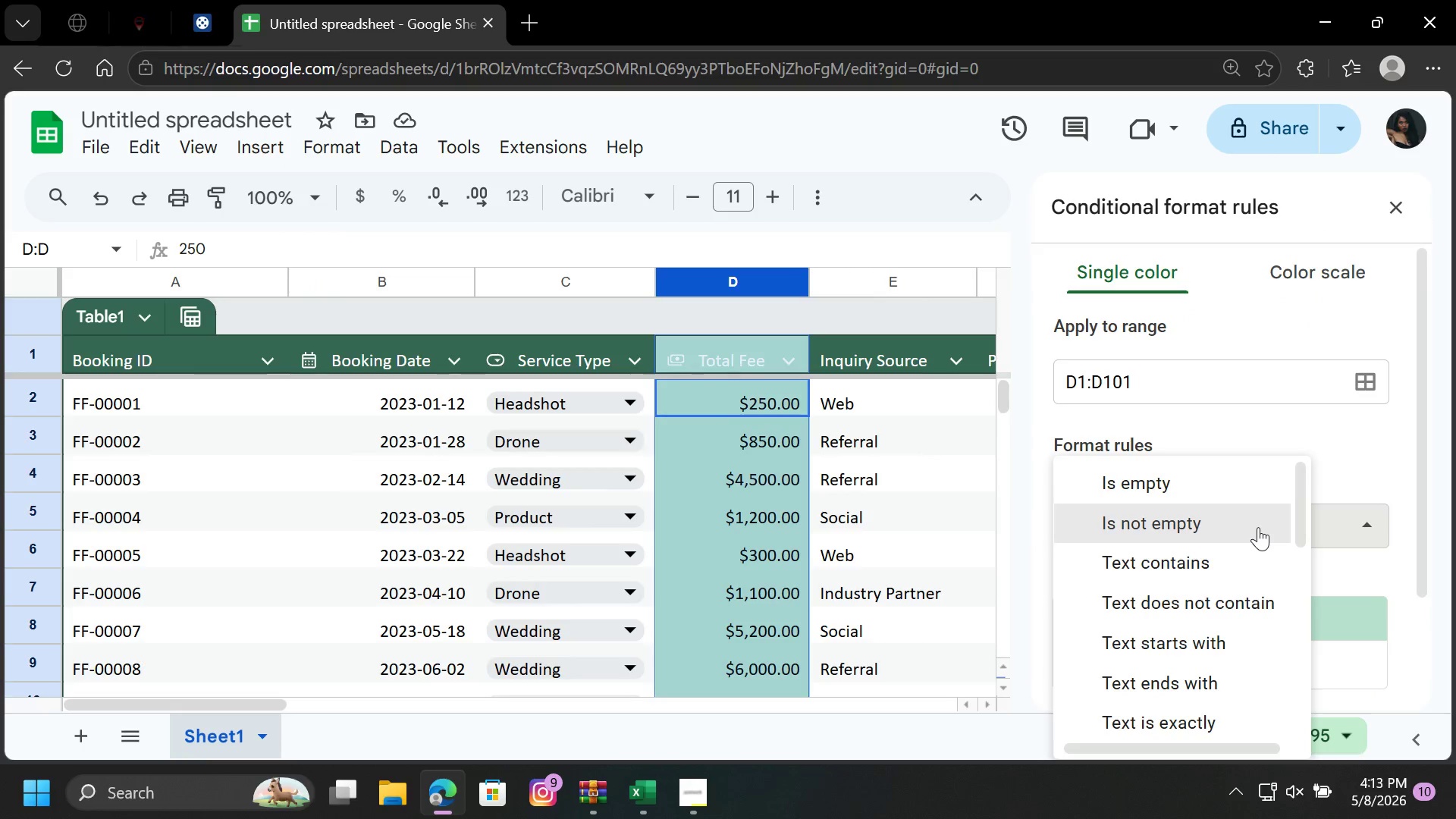 
left_click([1305, 271])
 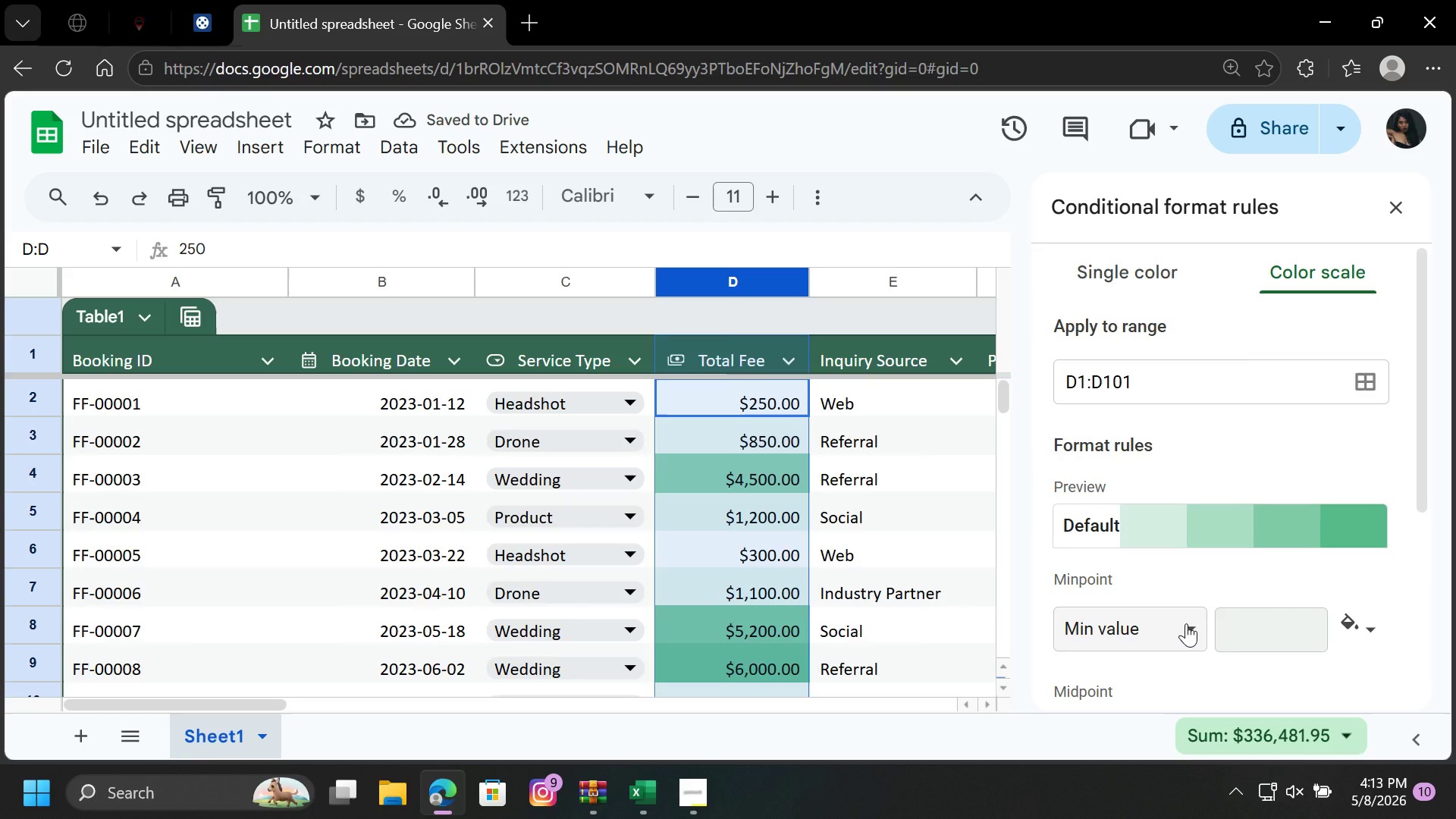 
wait(5.62)
 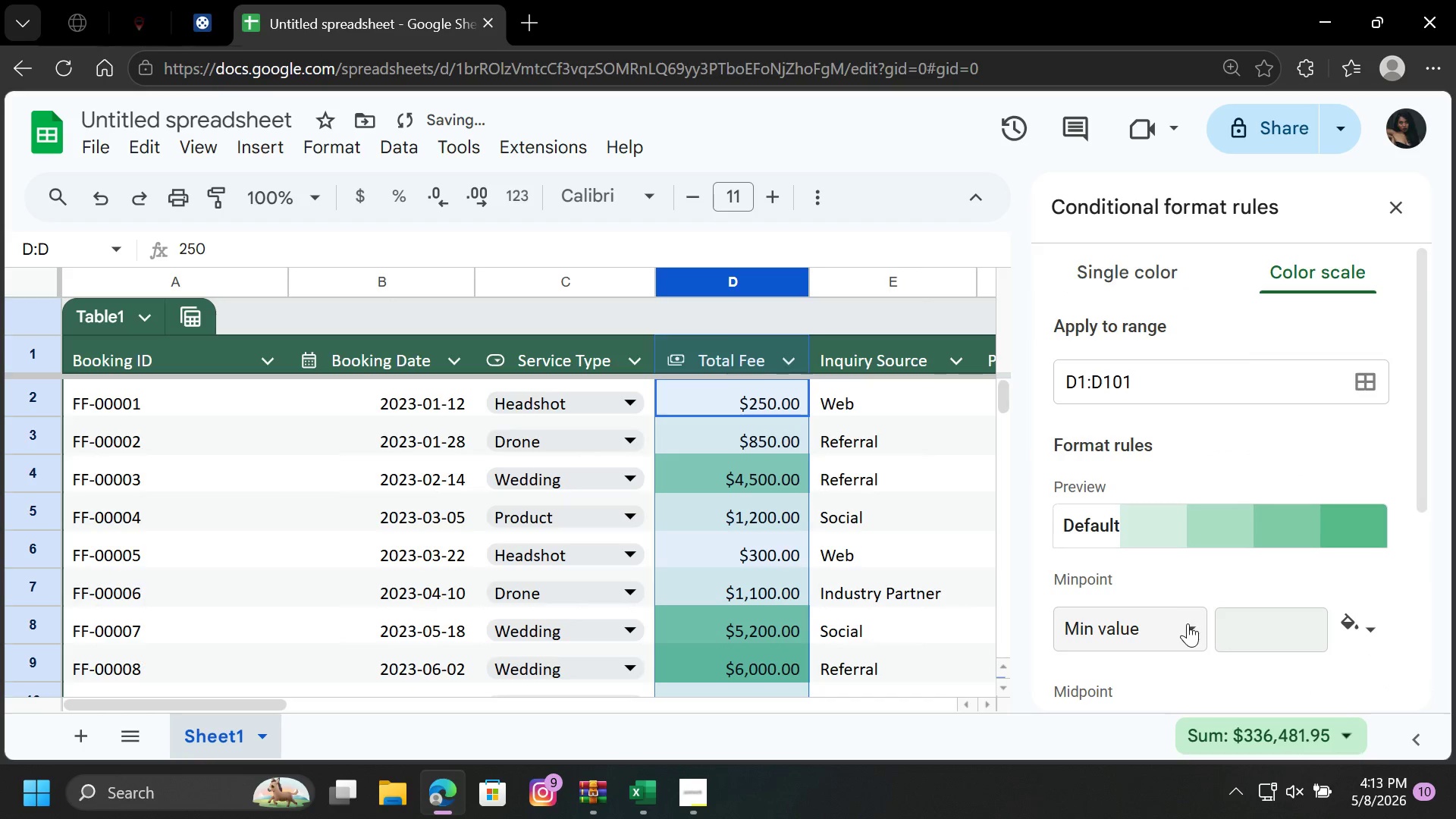 
scroll: coordinate [1186, 623], scroll_direction: down, amount: 2.0
 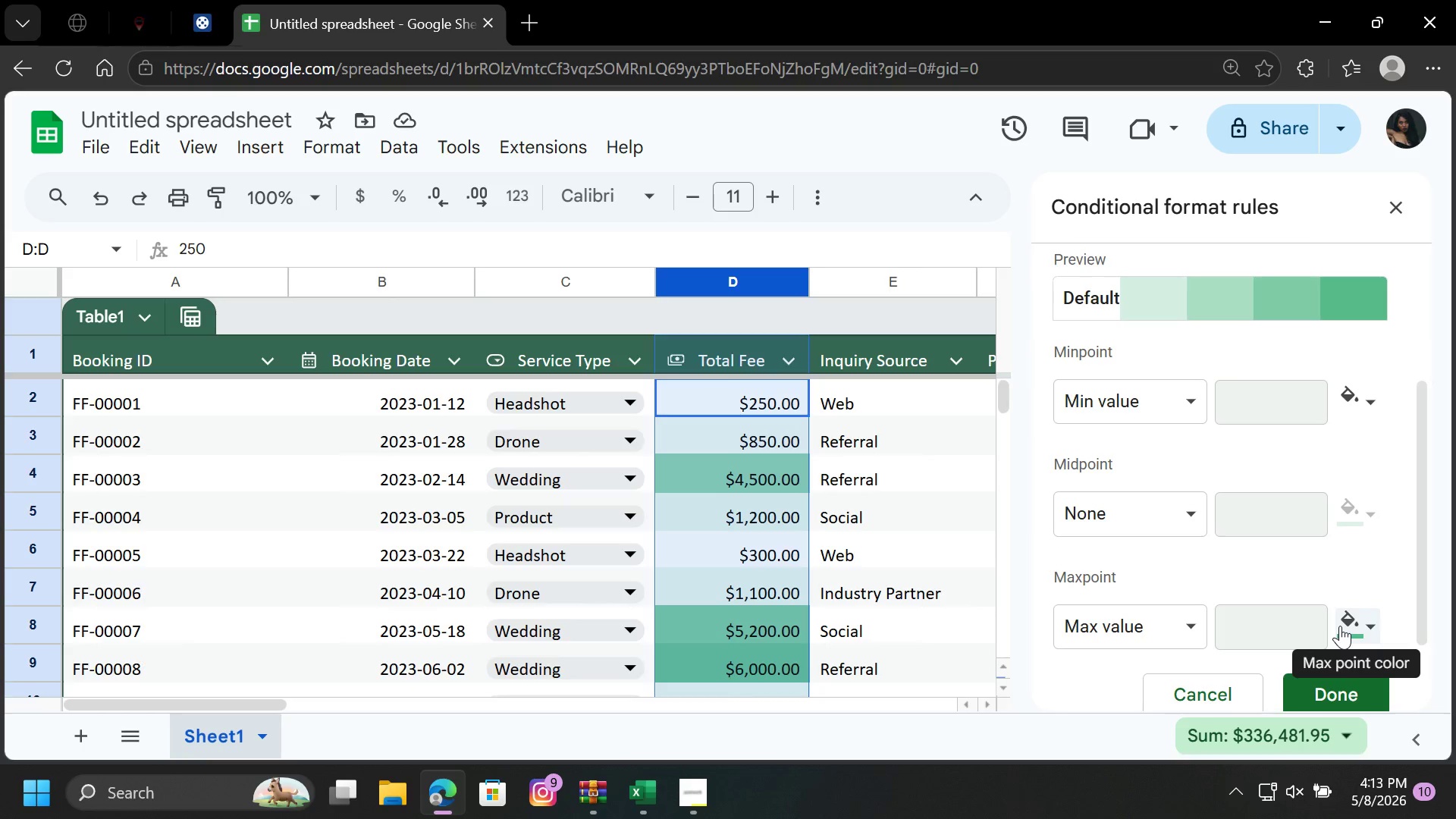 
left_click([1334, 698])
 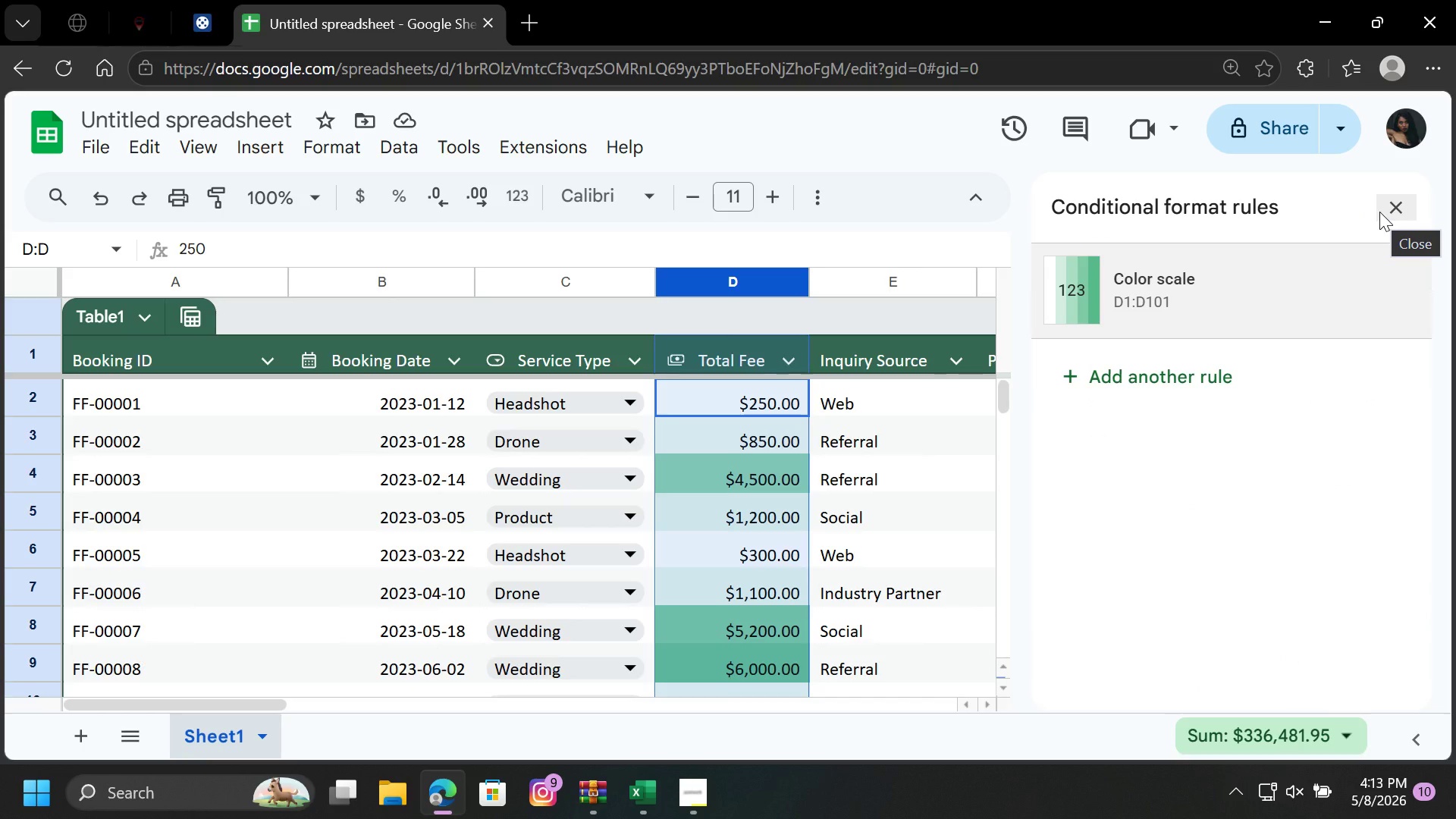 
wait(7.67)
 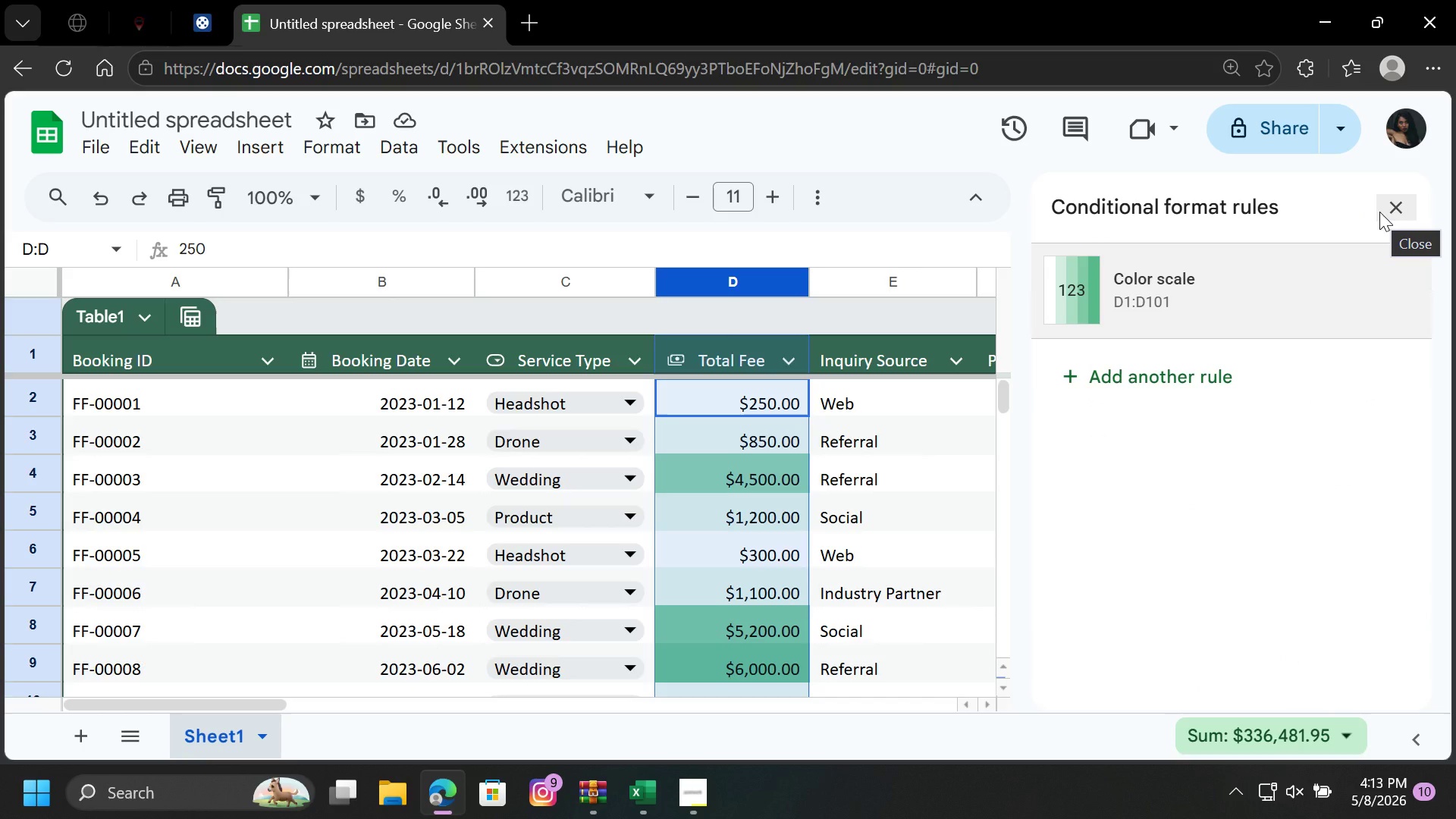 
left_click([1389, 211])